 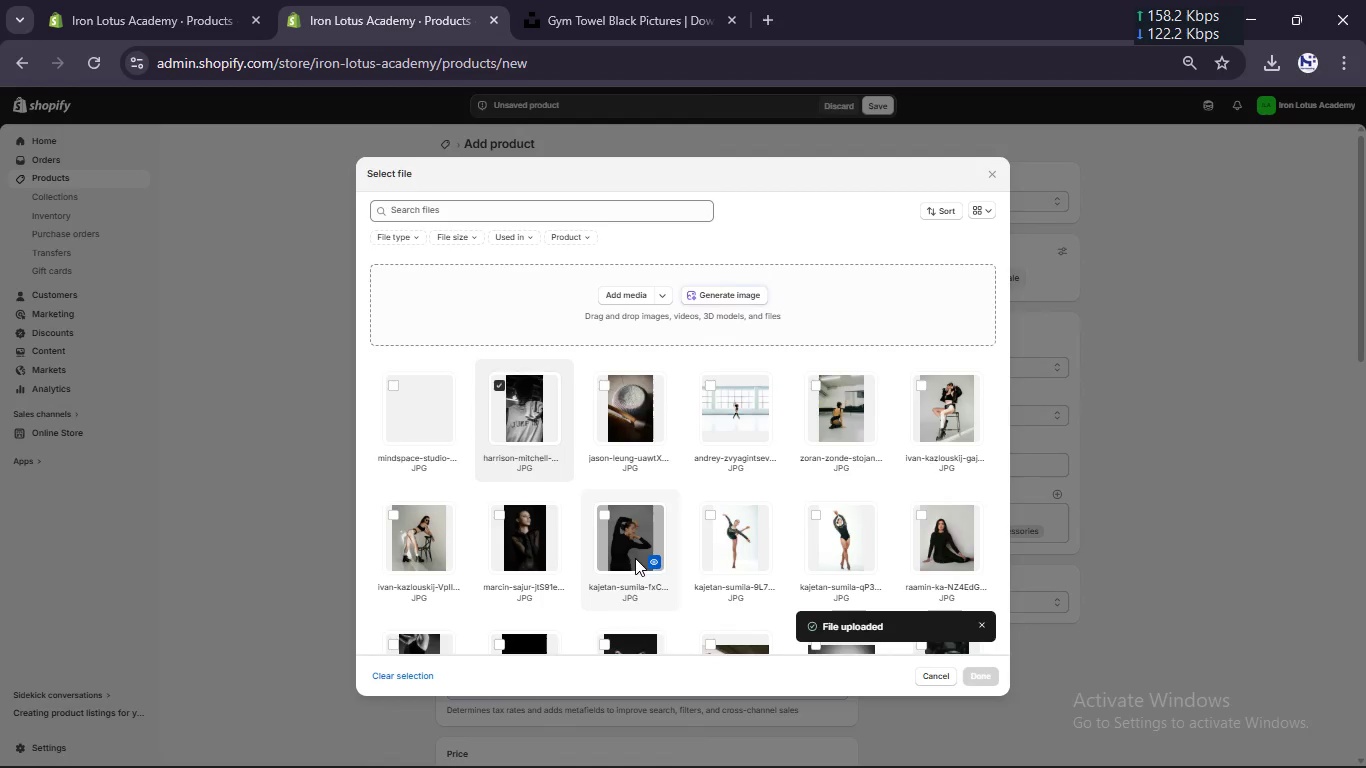 
left_click([411, 386])
 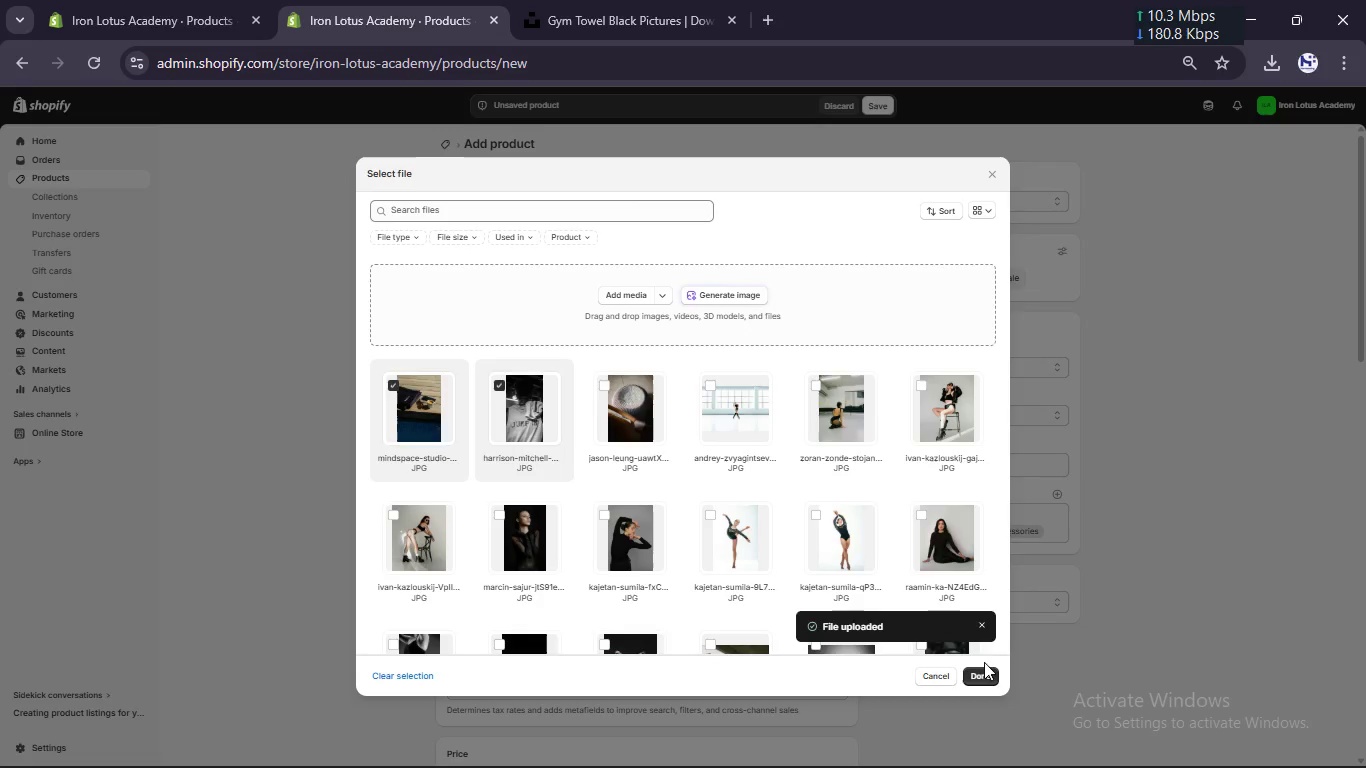 
left_click([989, 677])
 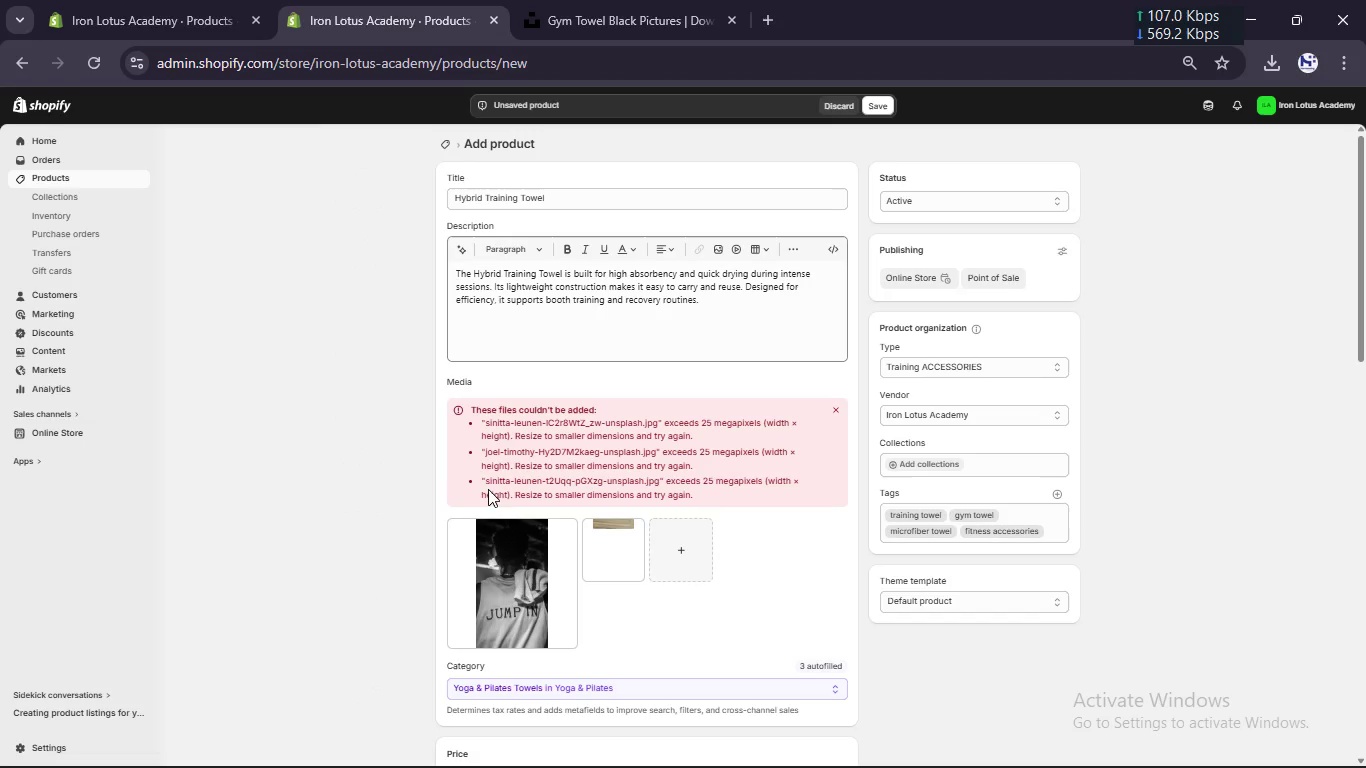 
left_click([499, 563])
 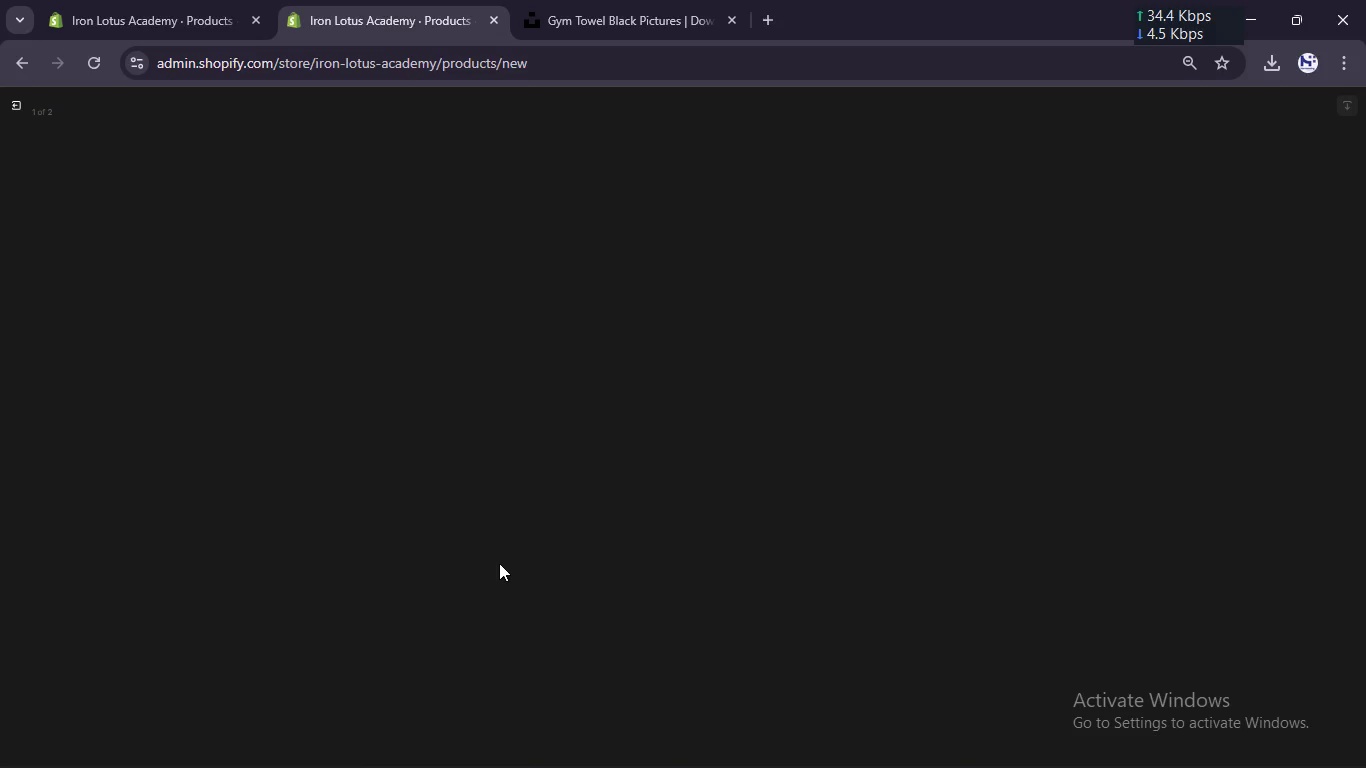 
left_click([499, 563])
 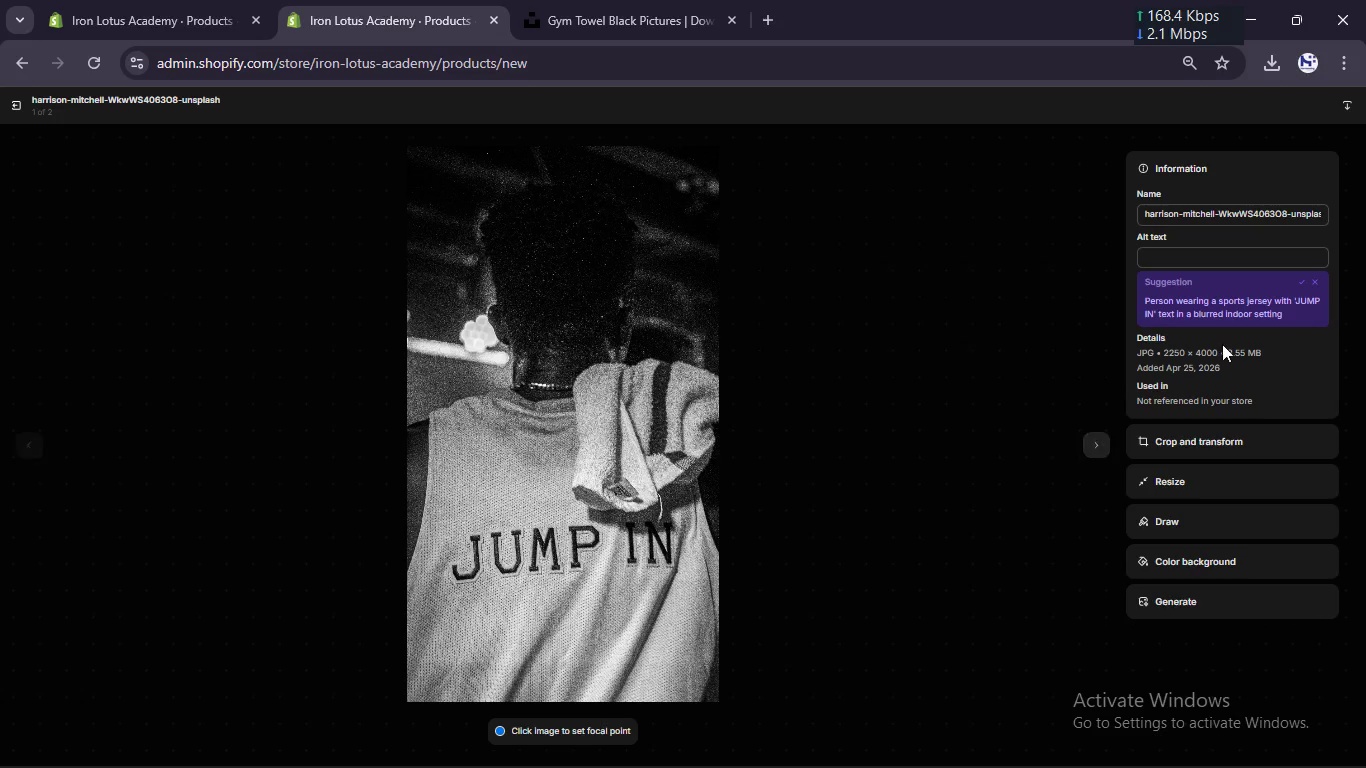 
wait(5.25)
 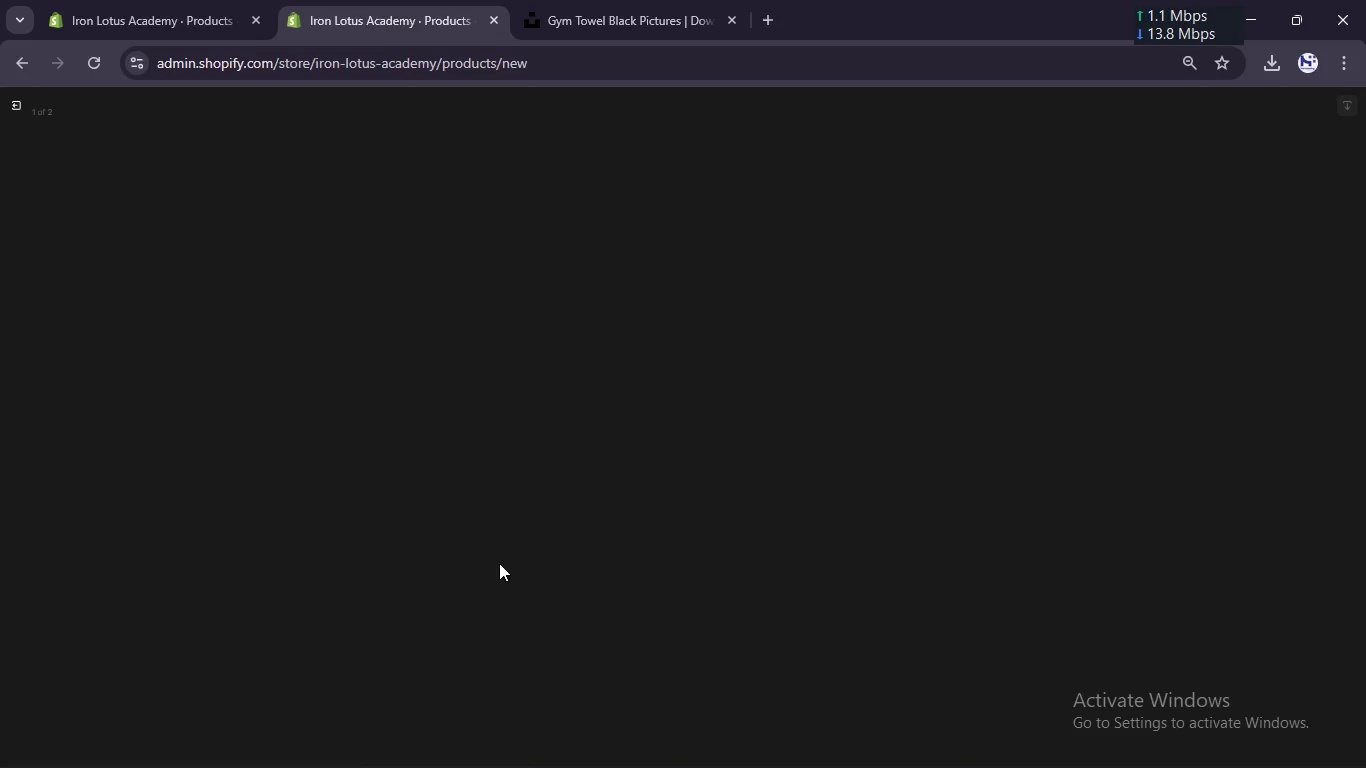 
left_click([1174, 259])
 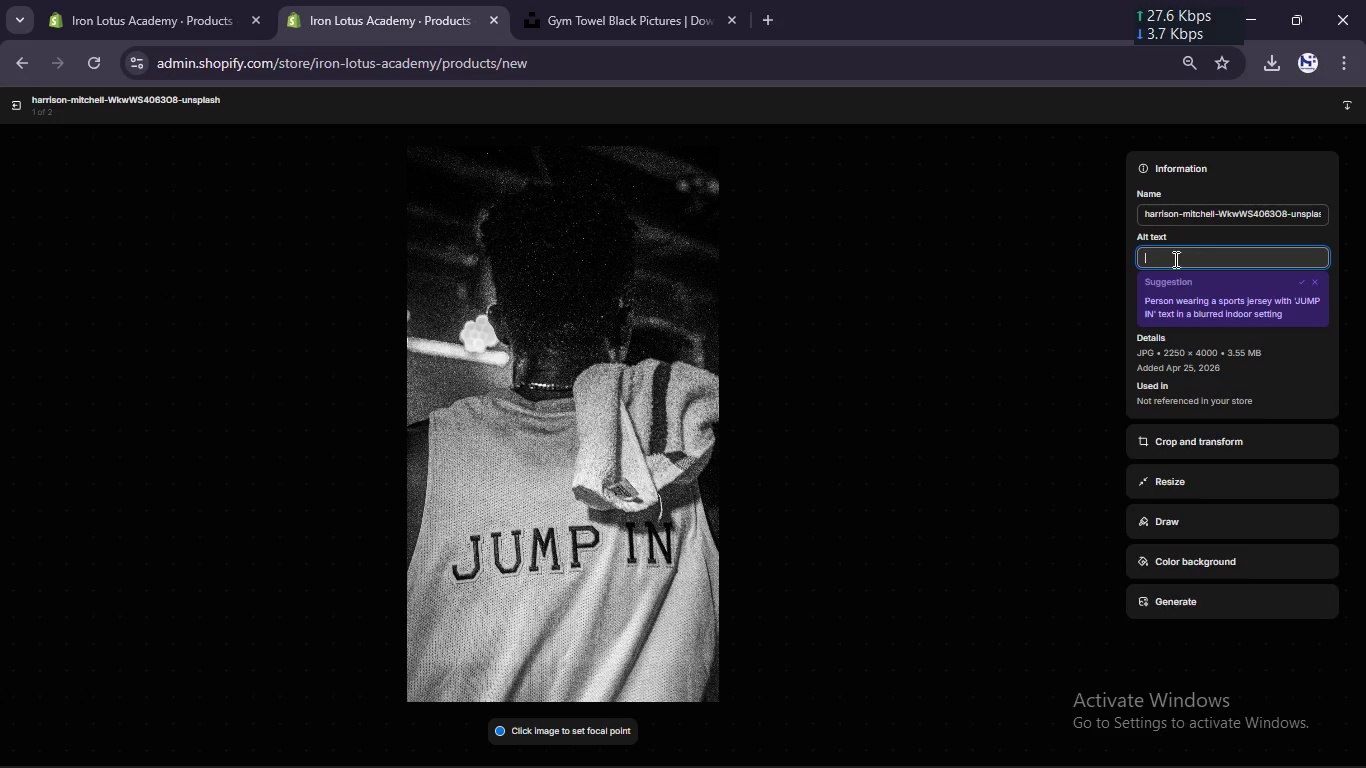 
type(quick dry training leve)
key(Backspace)
key(Backspace)
key(Backspace)
key(Backspace)
type(towel micrbi)
key(Backspace)
key(Backspace)
type(ofiber gym ause)
 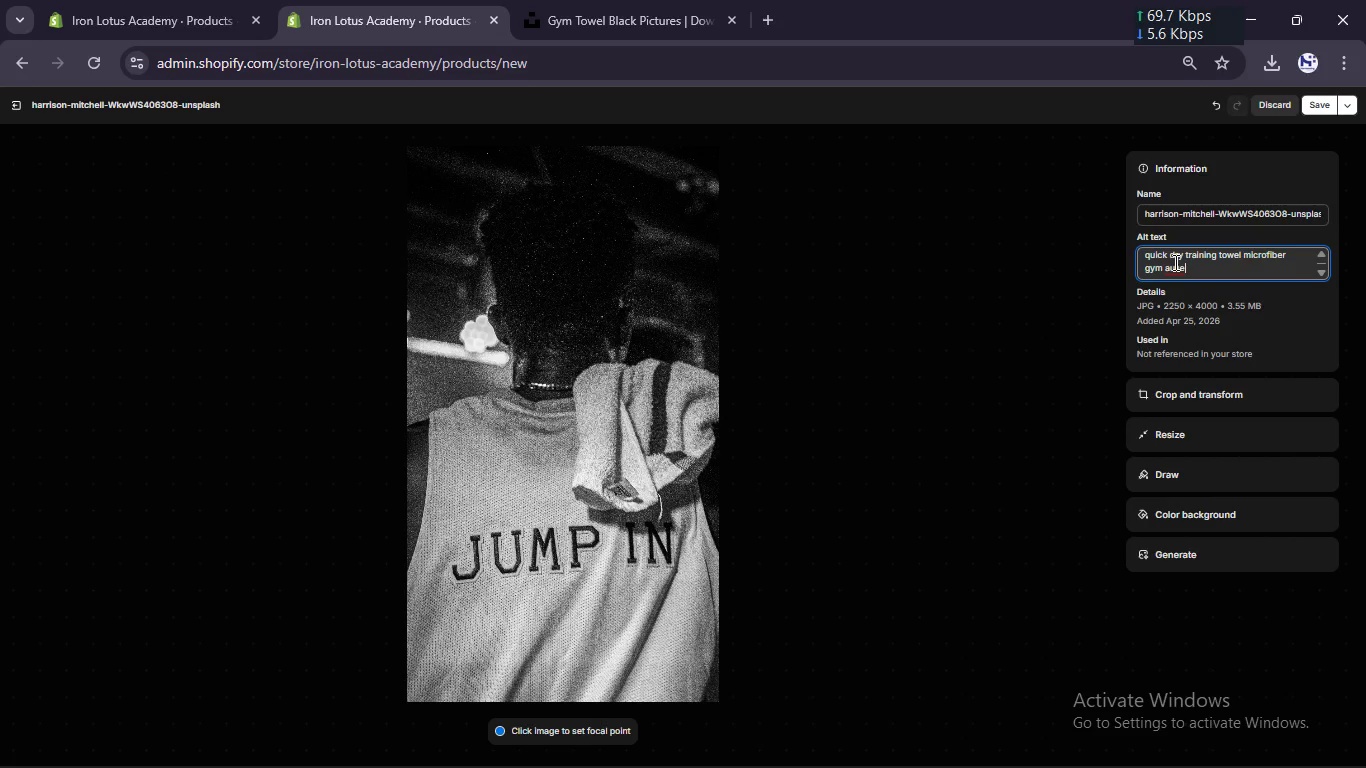 
left_click([1171, 268])
 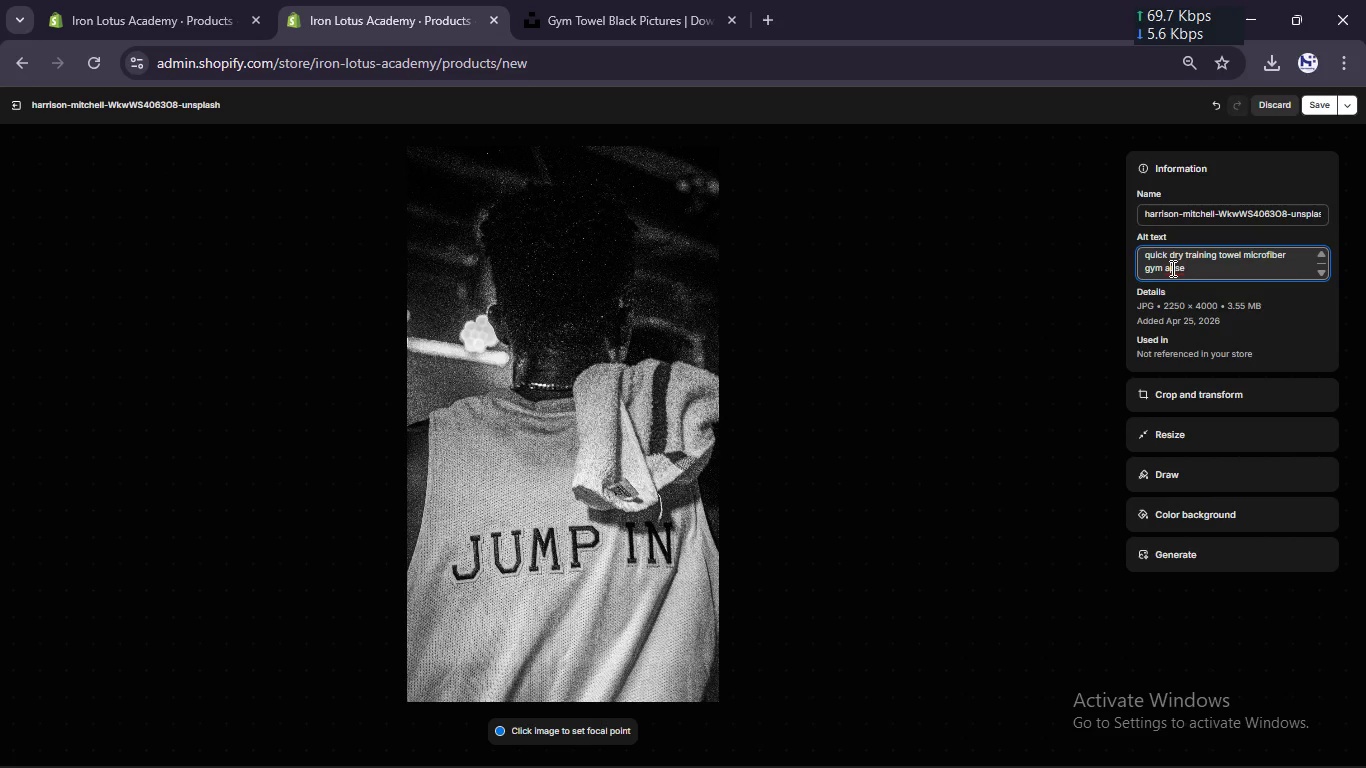 
key(Backspace)
 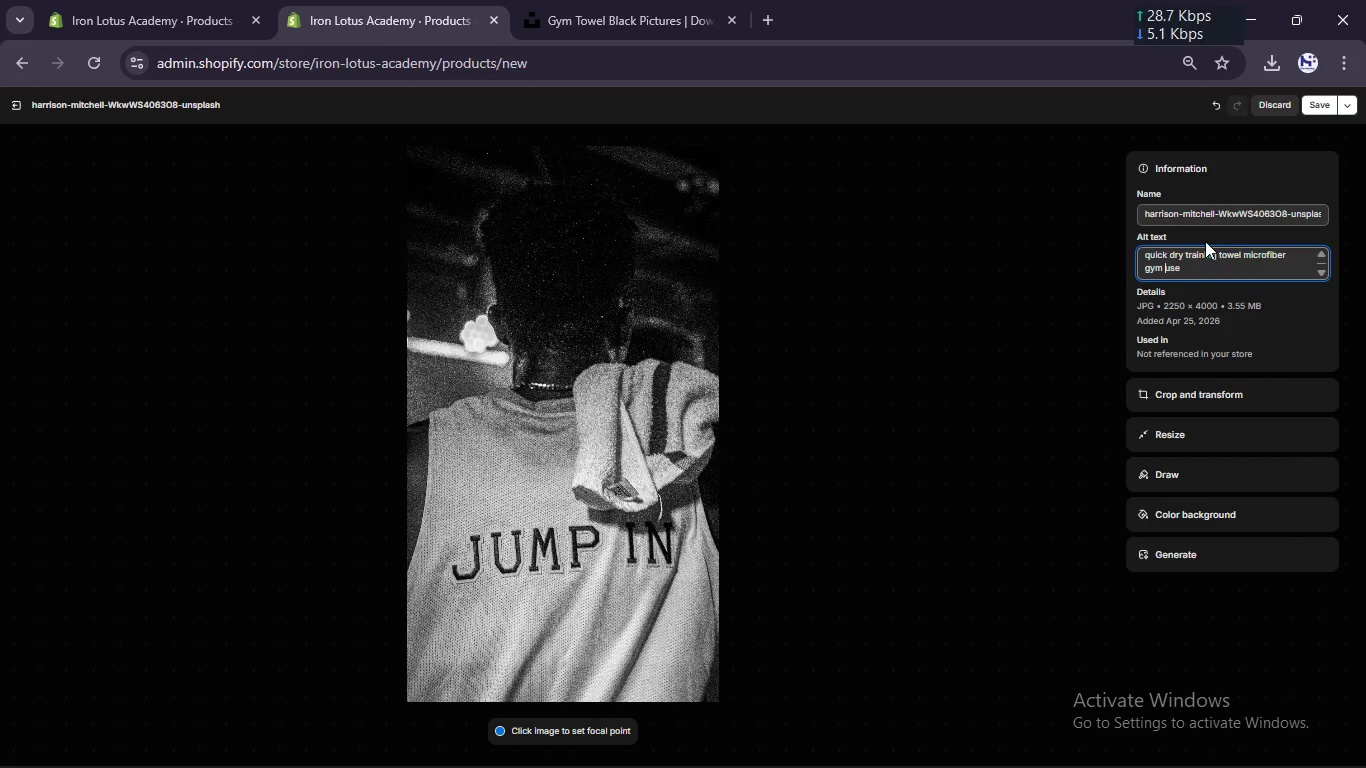 
key(Control+A)
 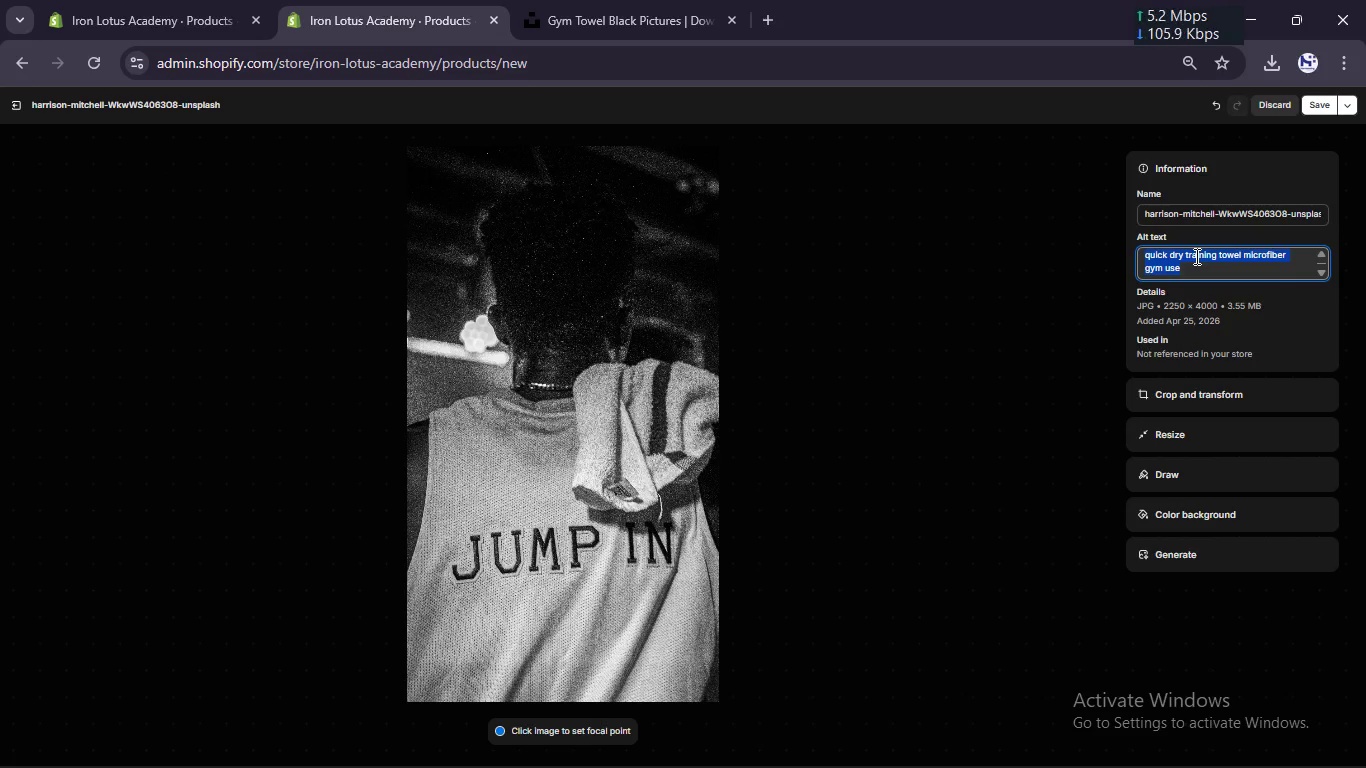 
key(Control+C)
 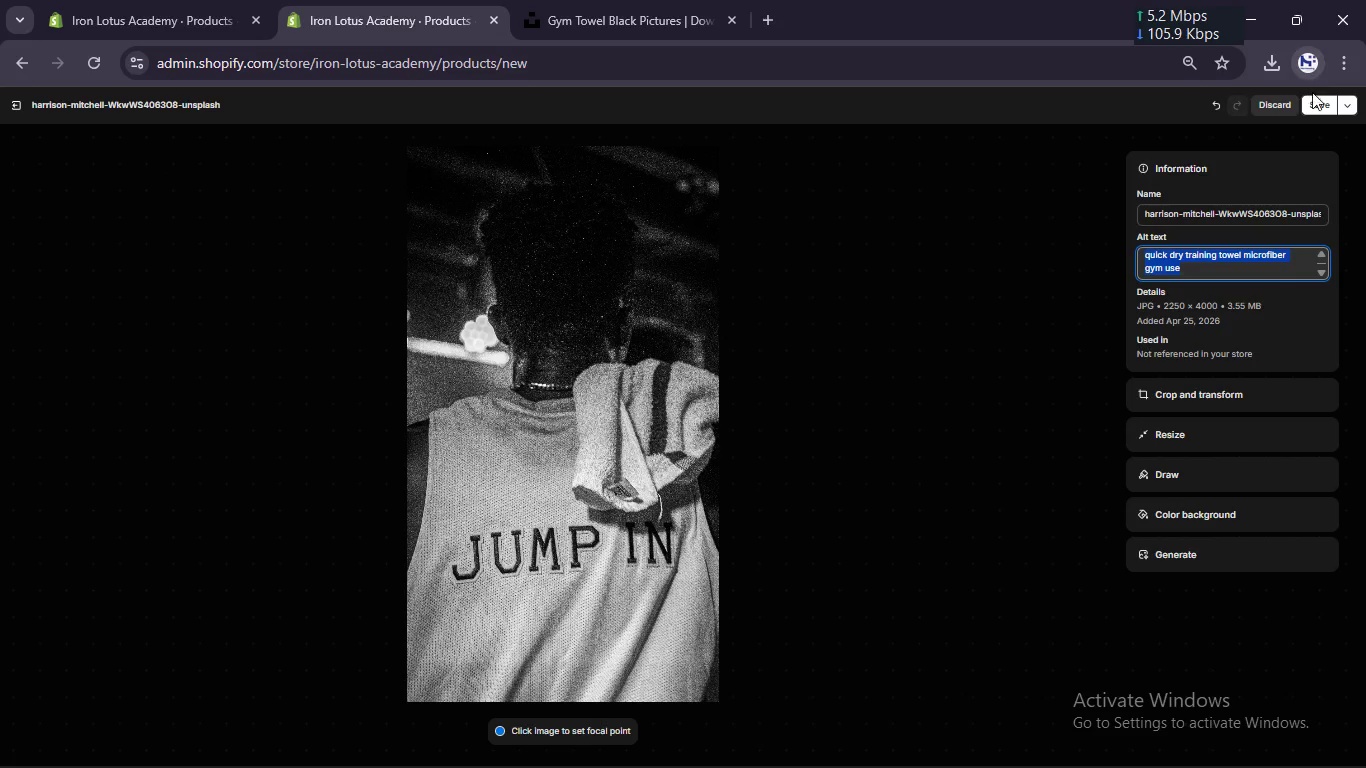 
left_click([1318, 105])
 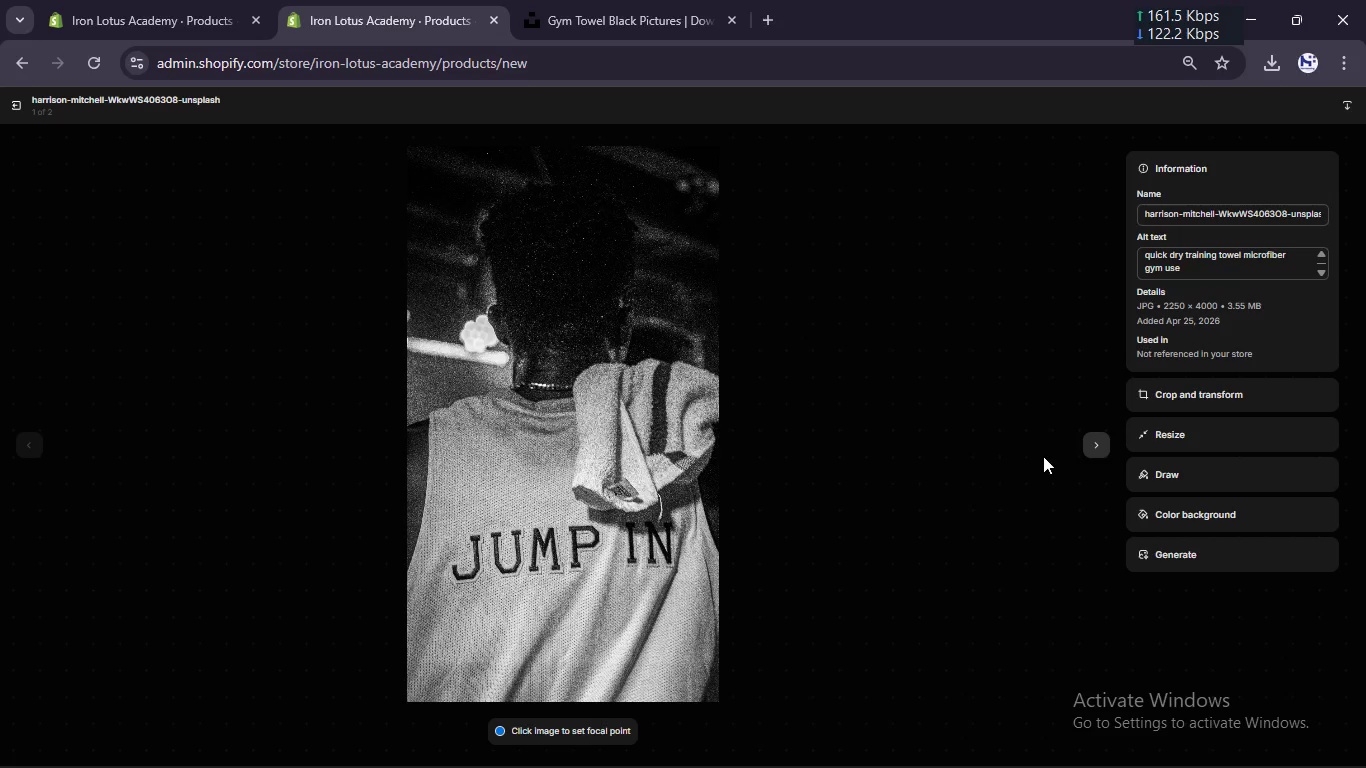 
left_click([1090, 445])
 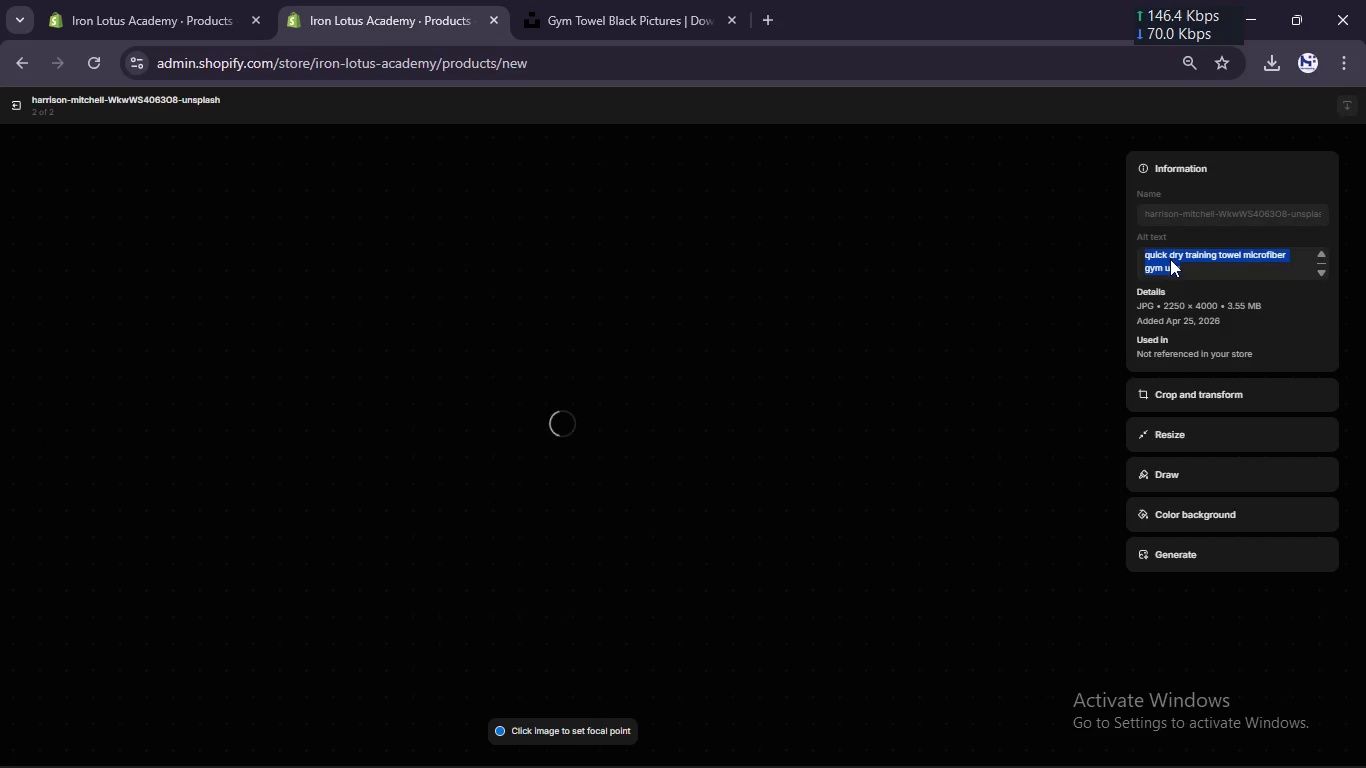 
left_click([1171, 263])
 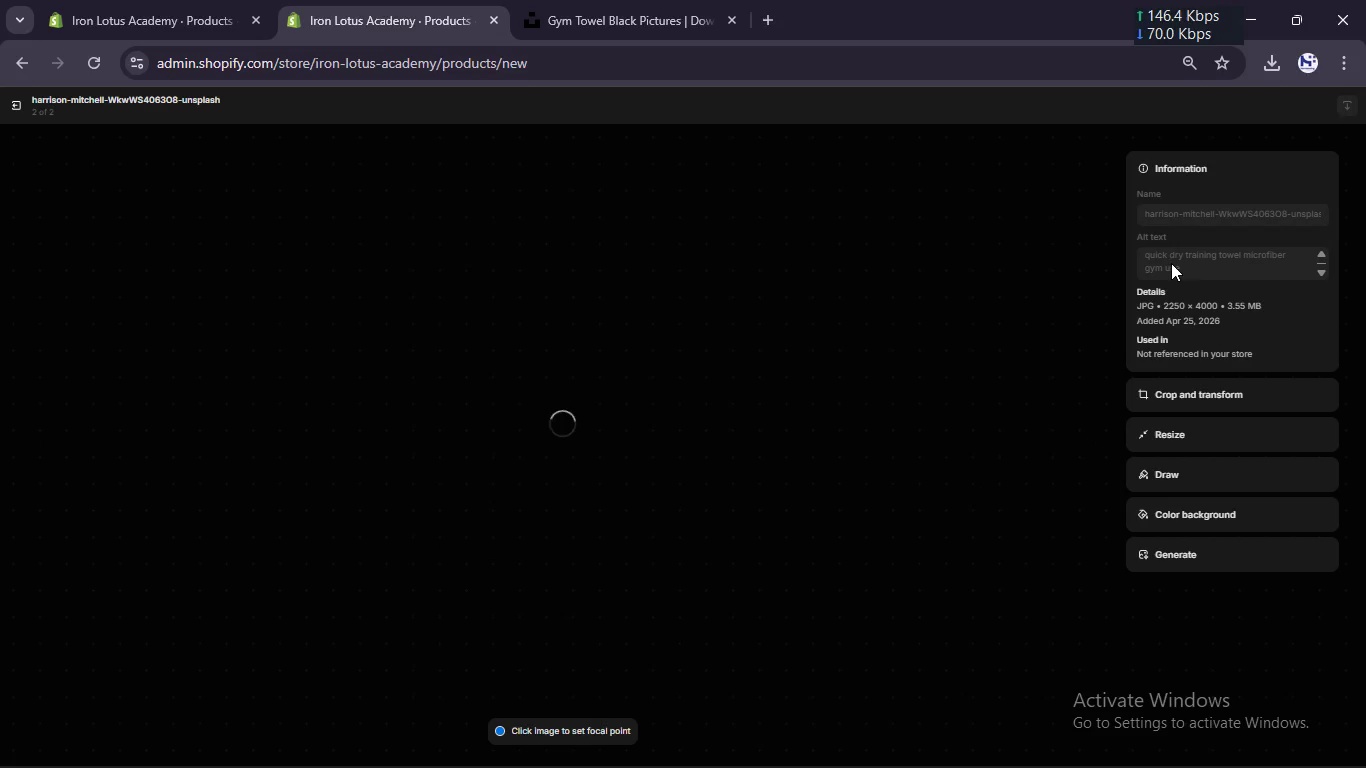 
left_click([1171, 263])
 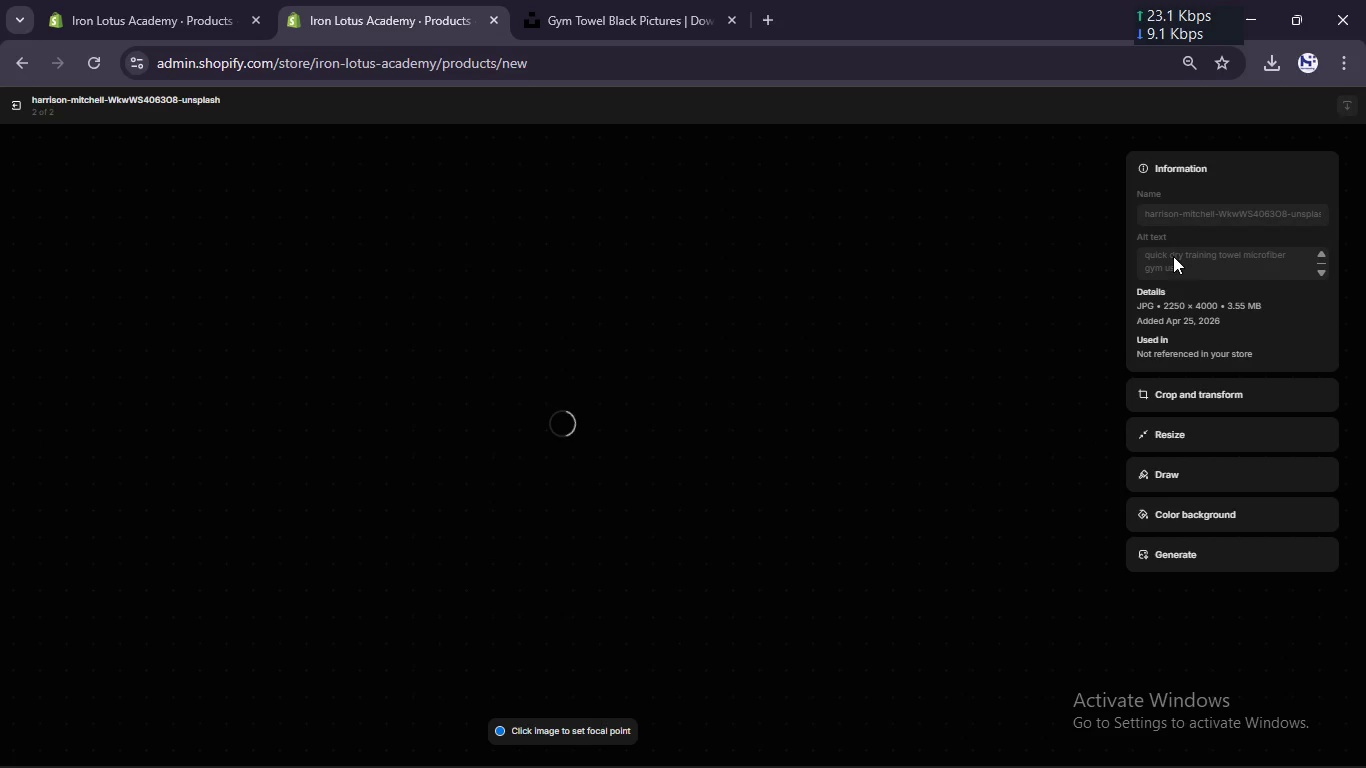 
left_click([1174, 256])
 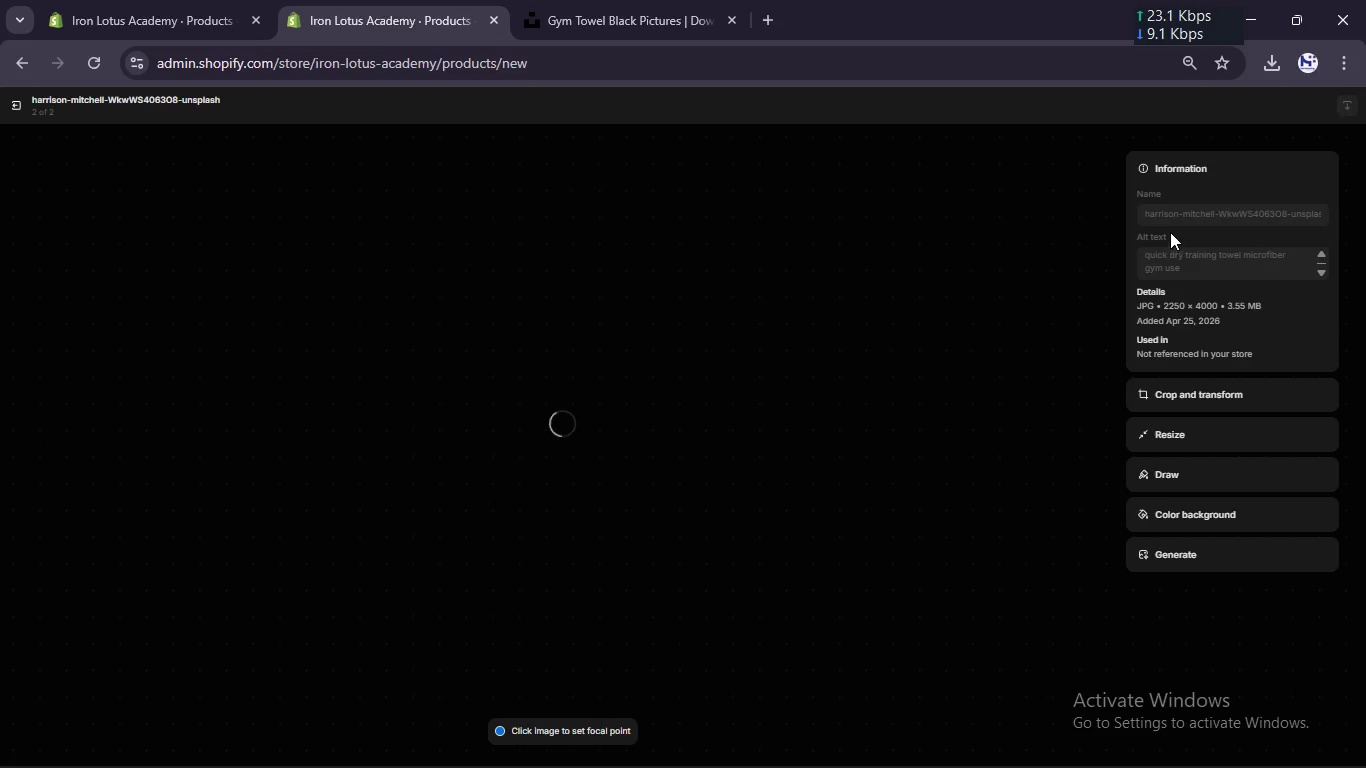 
left_click([1171, 256])
 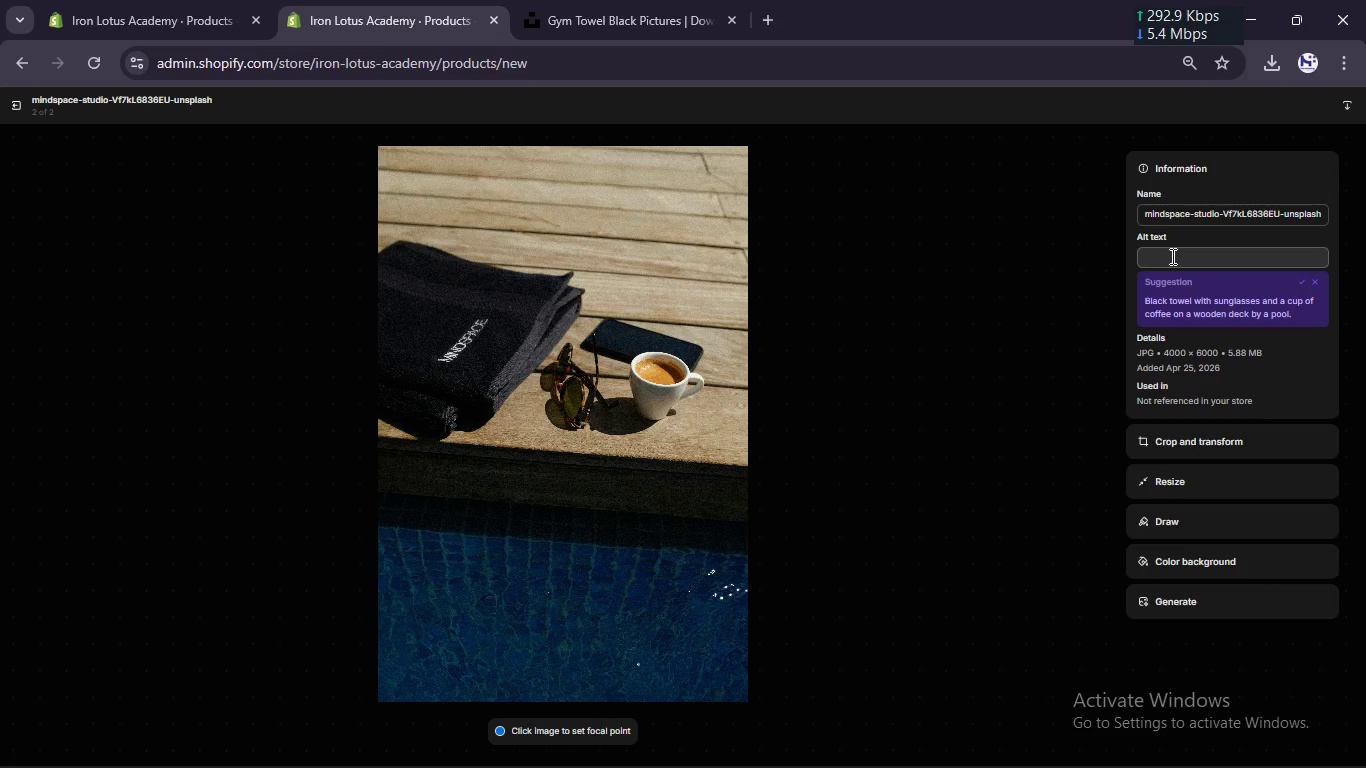 
left_click([1174, 256])
 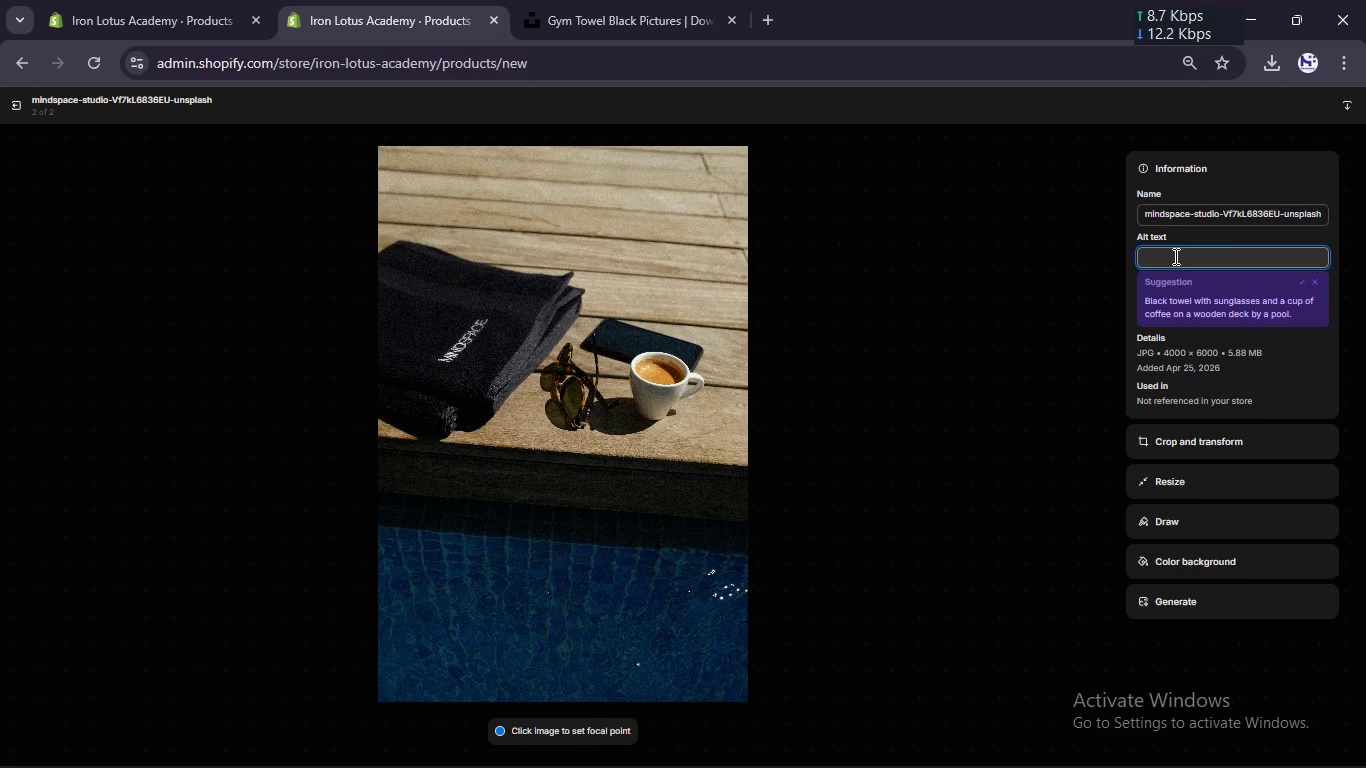 
key(Control+ControlLeft)
 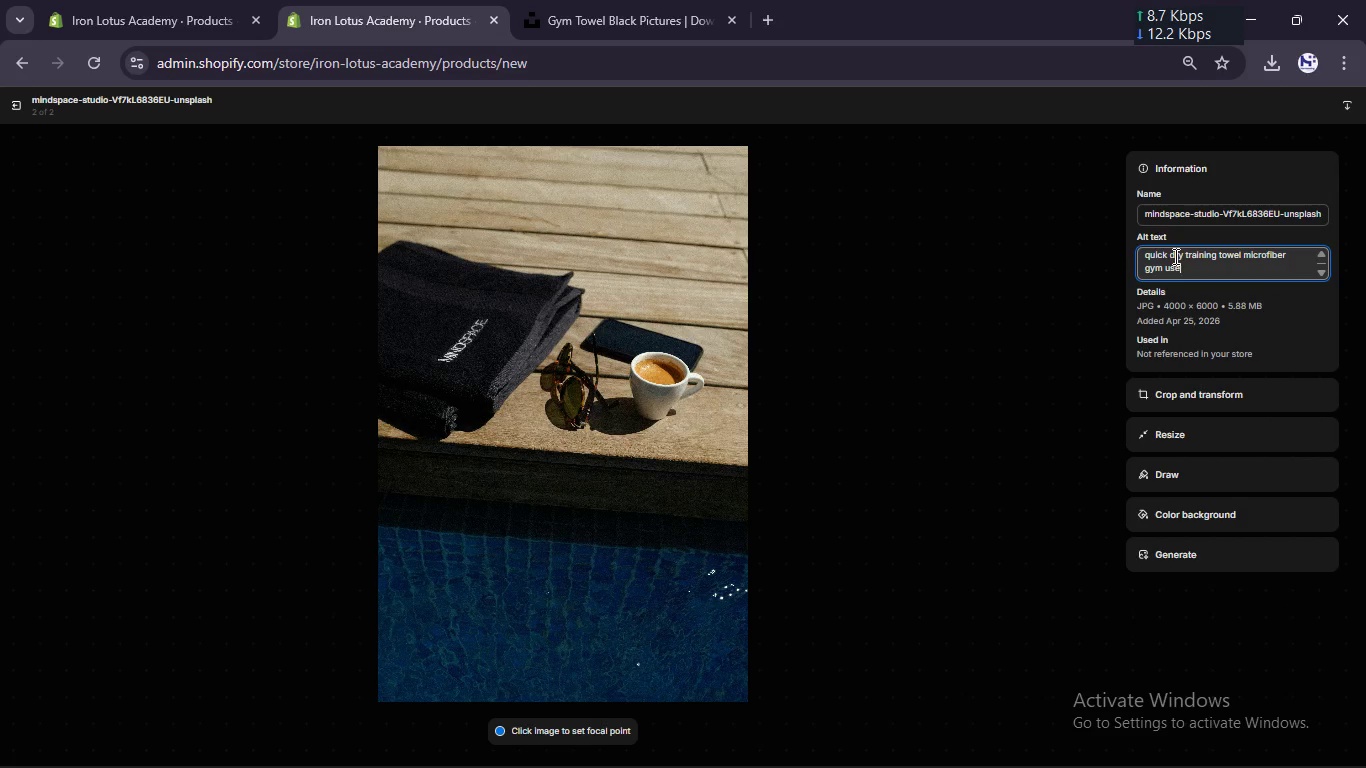 
key(Control+V)
 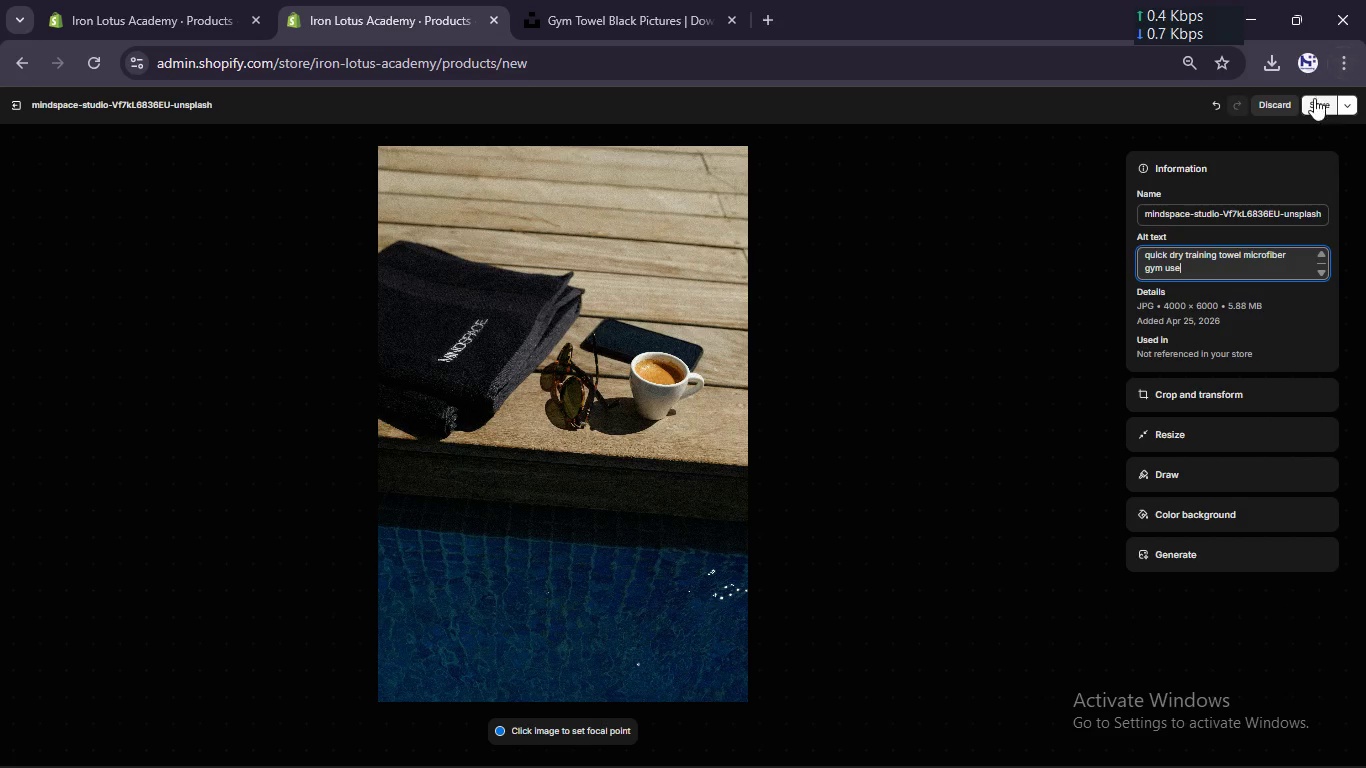 
left_click([1314, 101])
 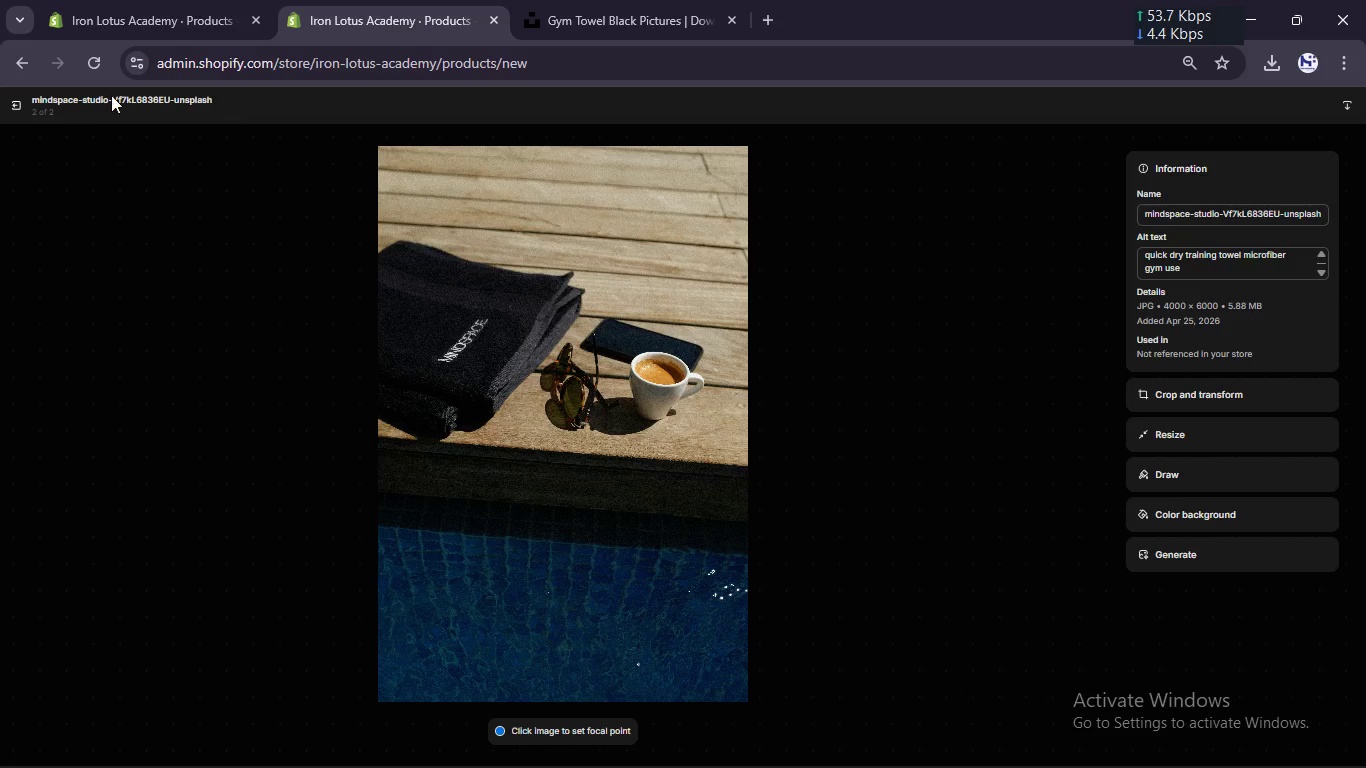 
left_click([19, 106])
 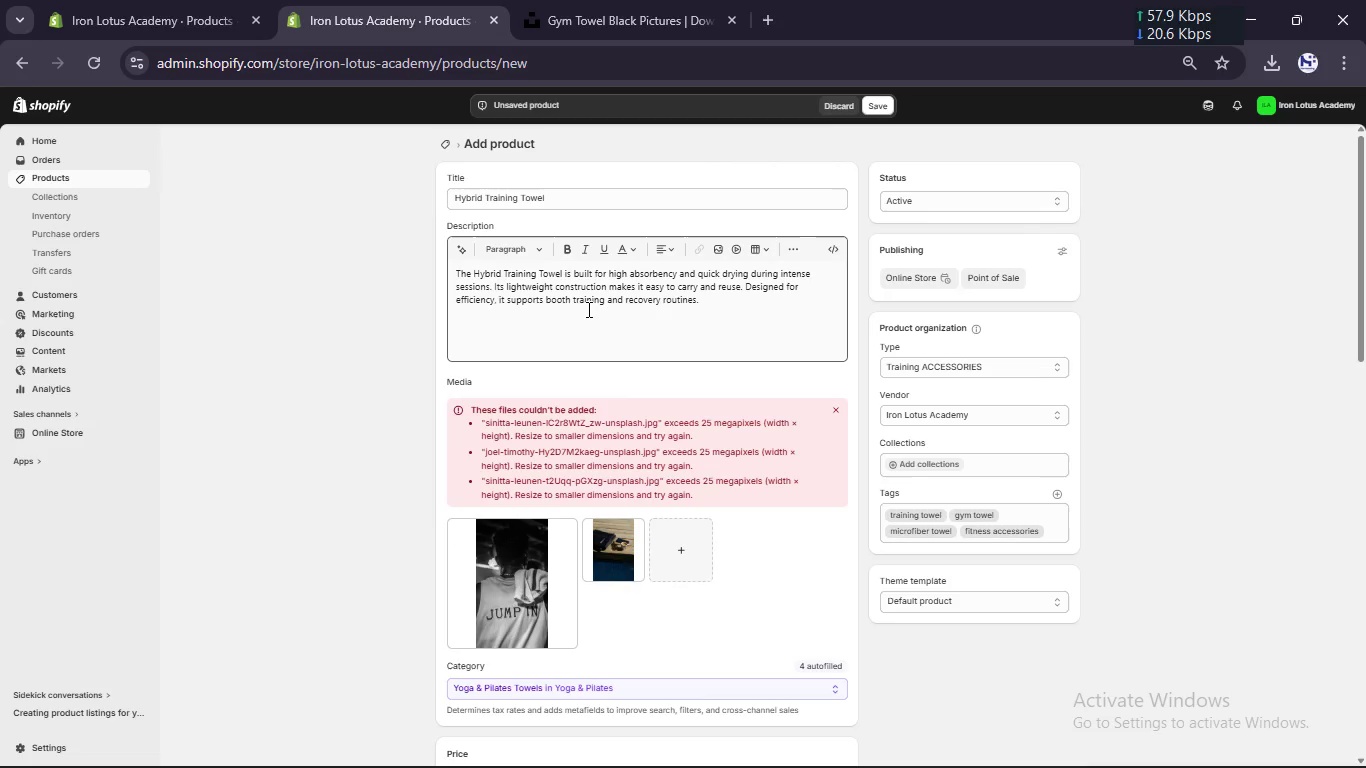 
scroll: coordinate [587, 309], scroll_direction: none, amount: 0.0
 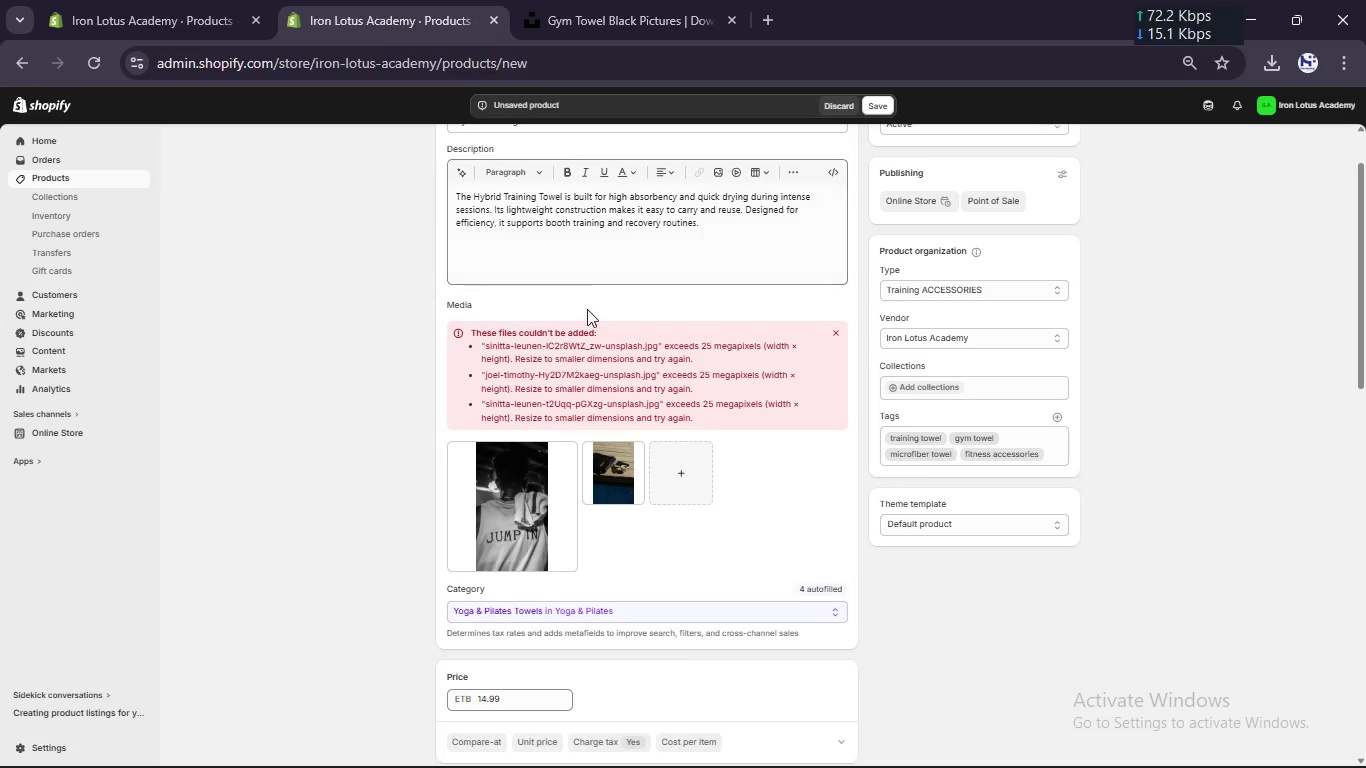 
scroll: coordinate [587, 309], scroll_direction: down, amount: 6.0